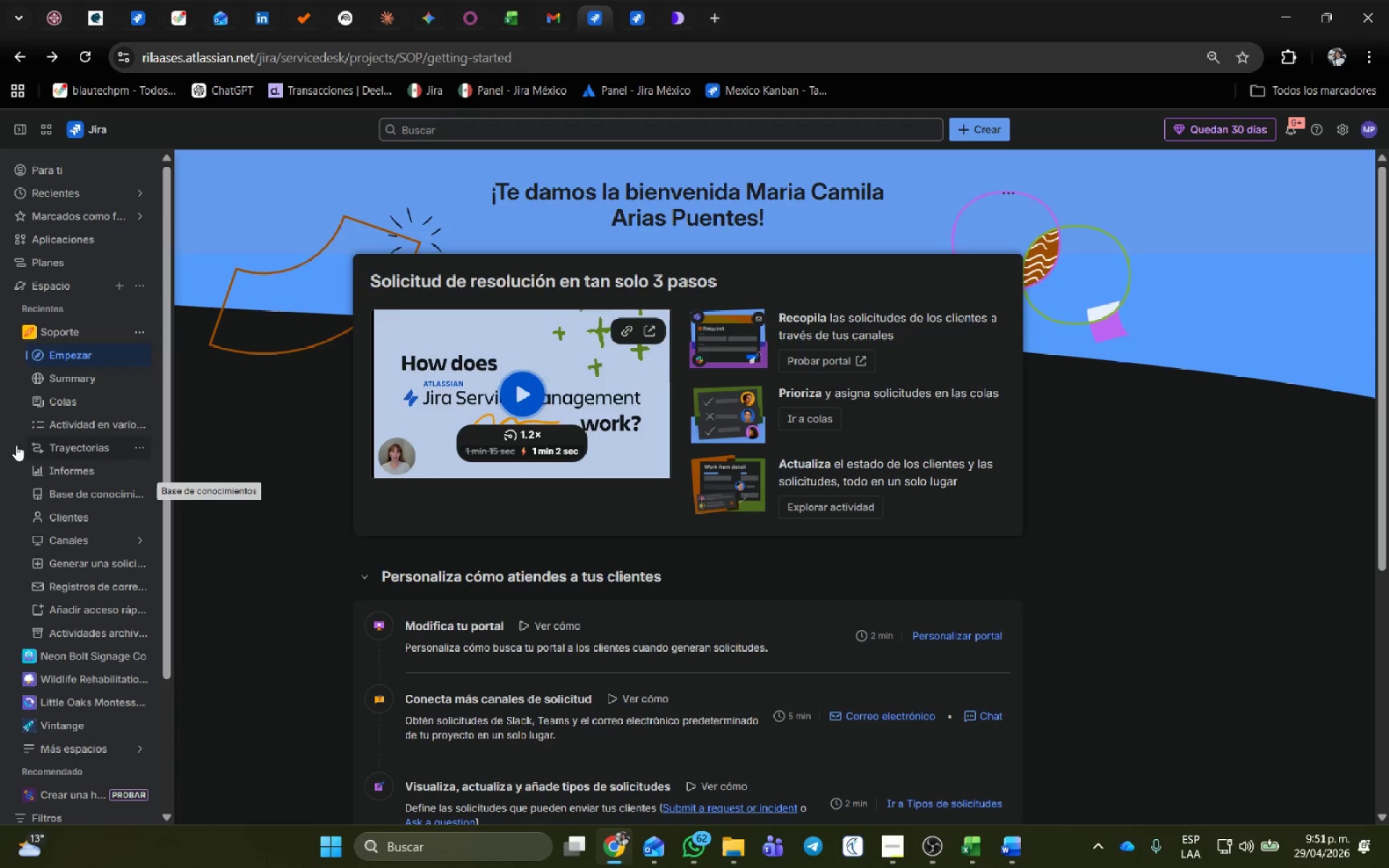 
wait(6.83)
 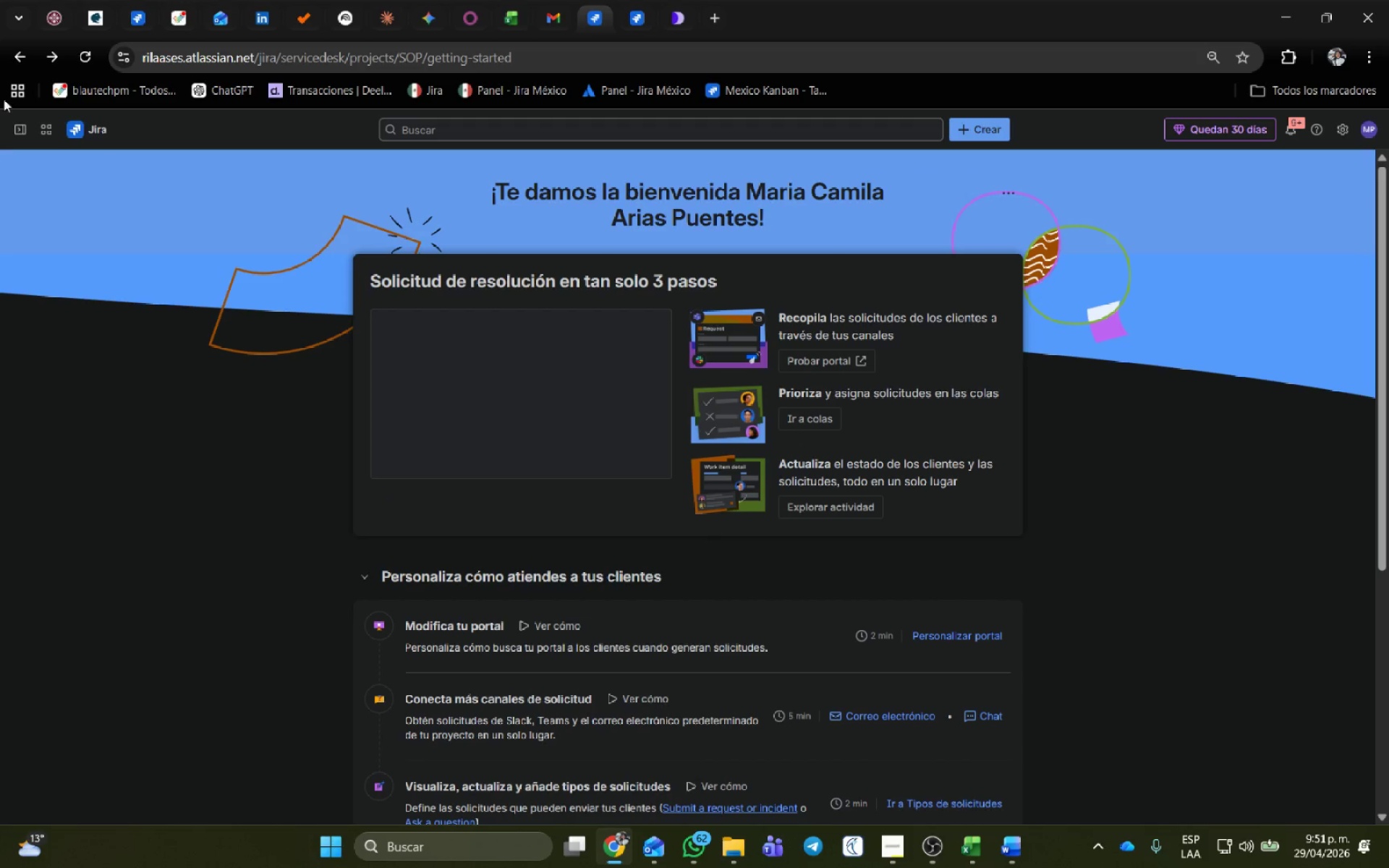 
left_click([137, 333])
 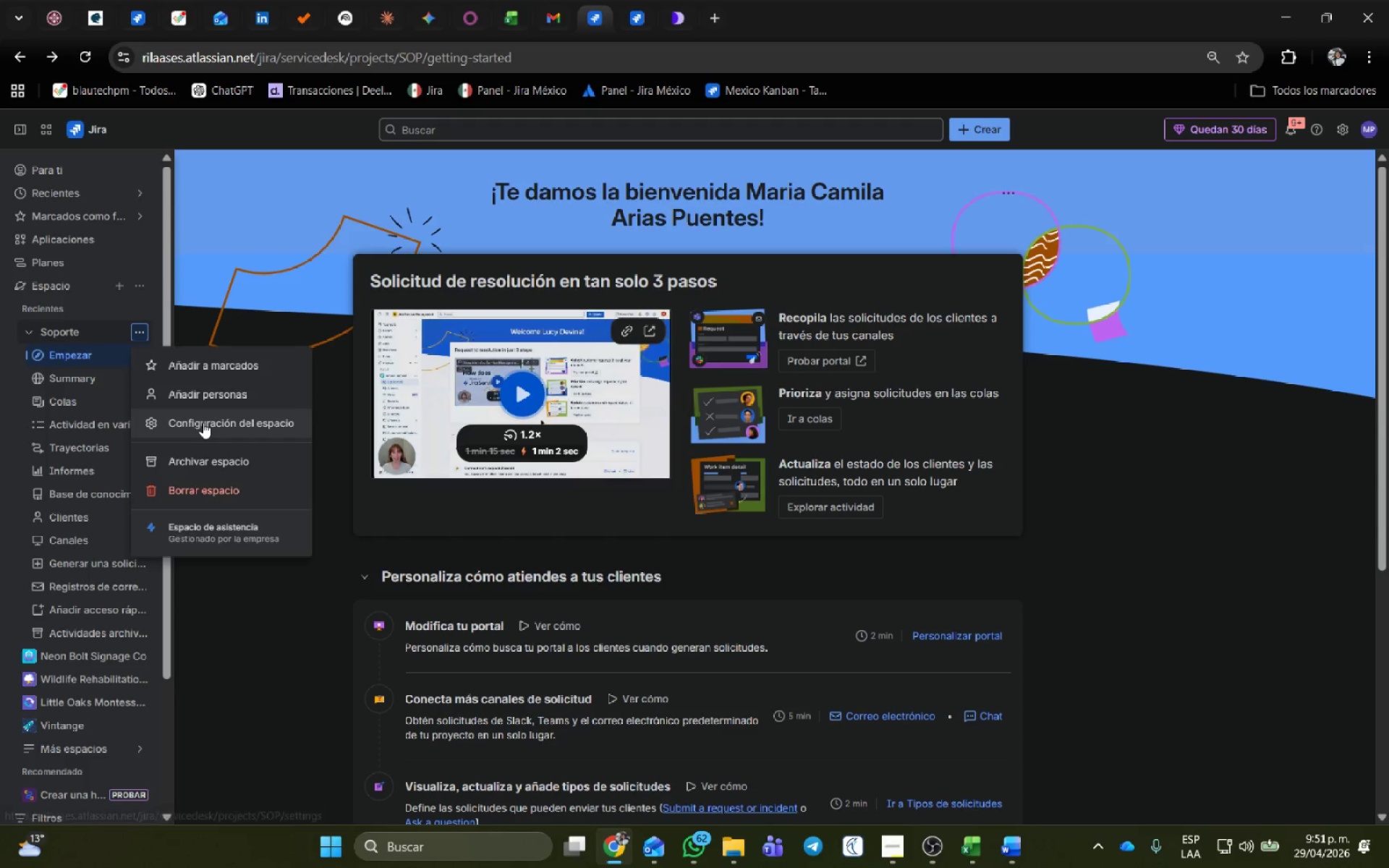 
left_click([203, 422])
 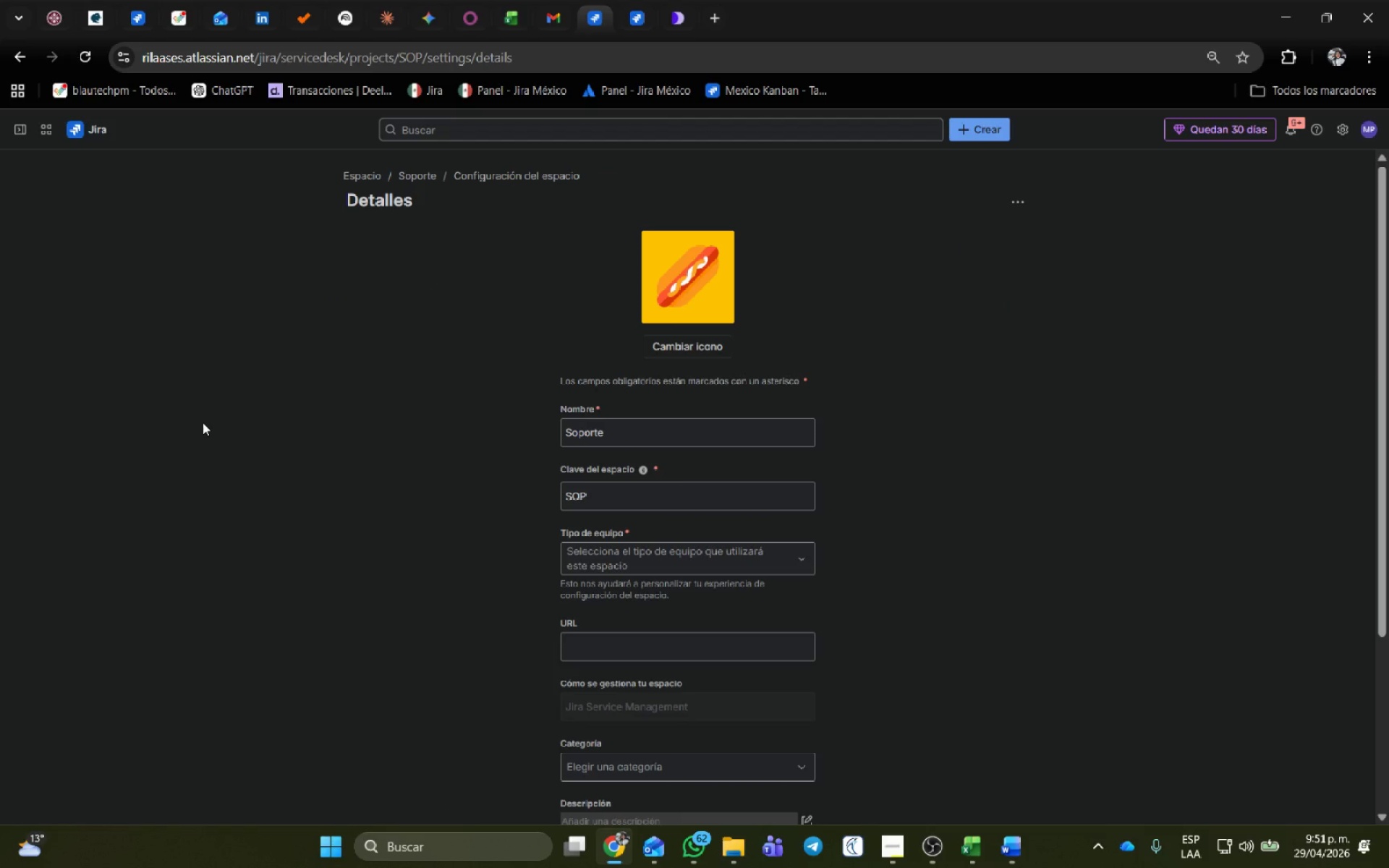 
wait(10.54)
 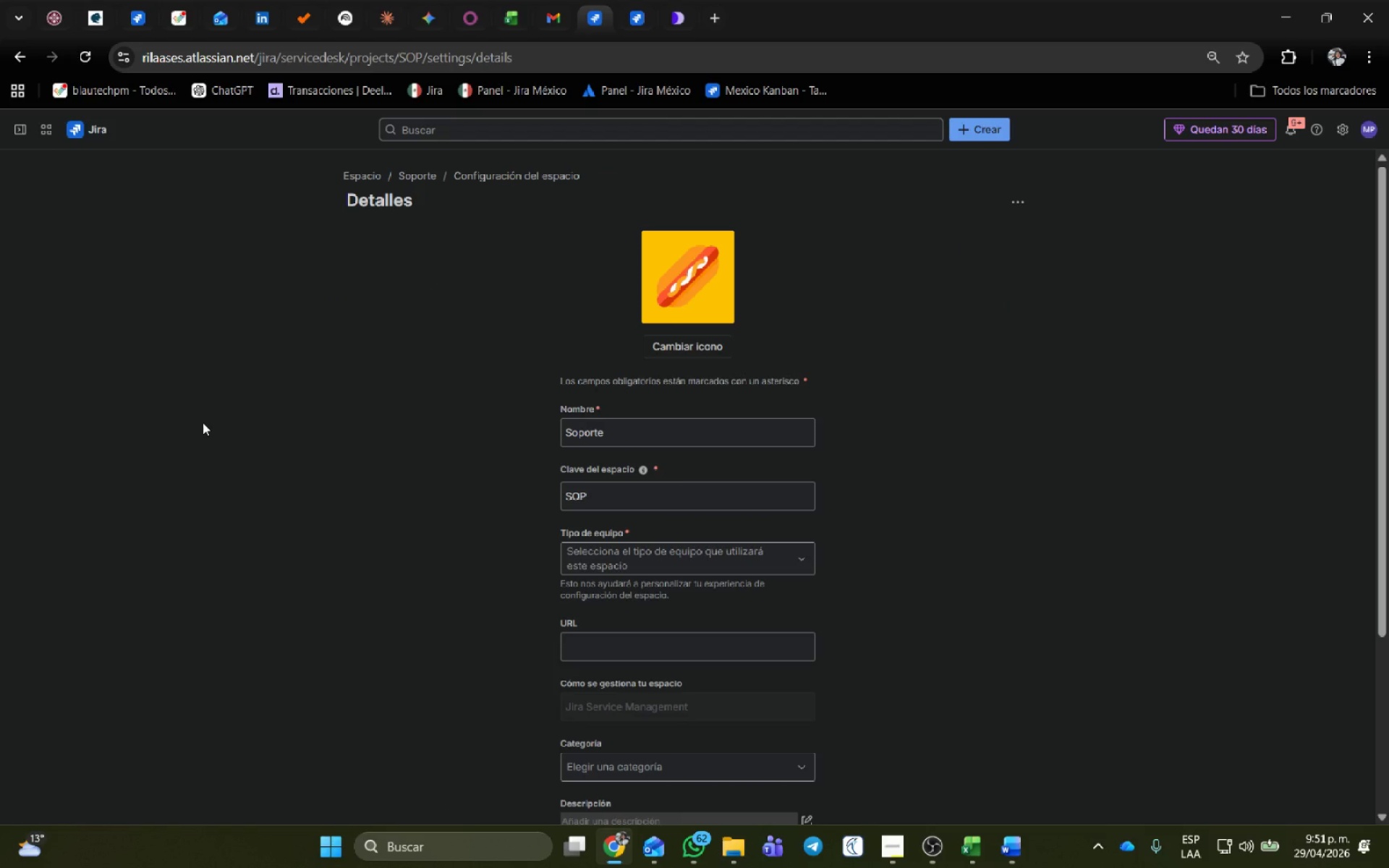 
mouse_move([0, 135])
 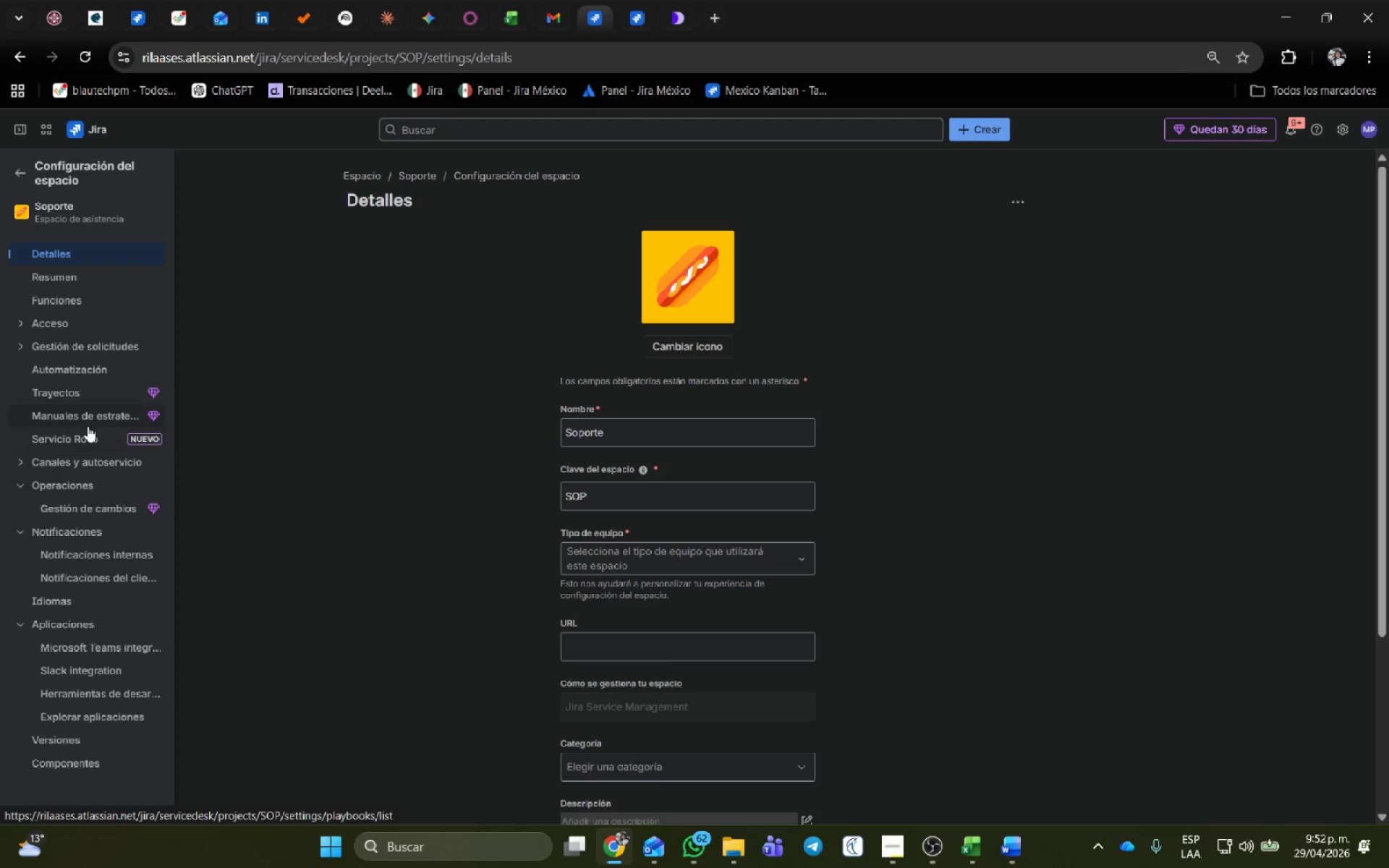 
left_click([88, 426])
 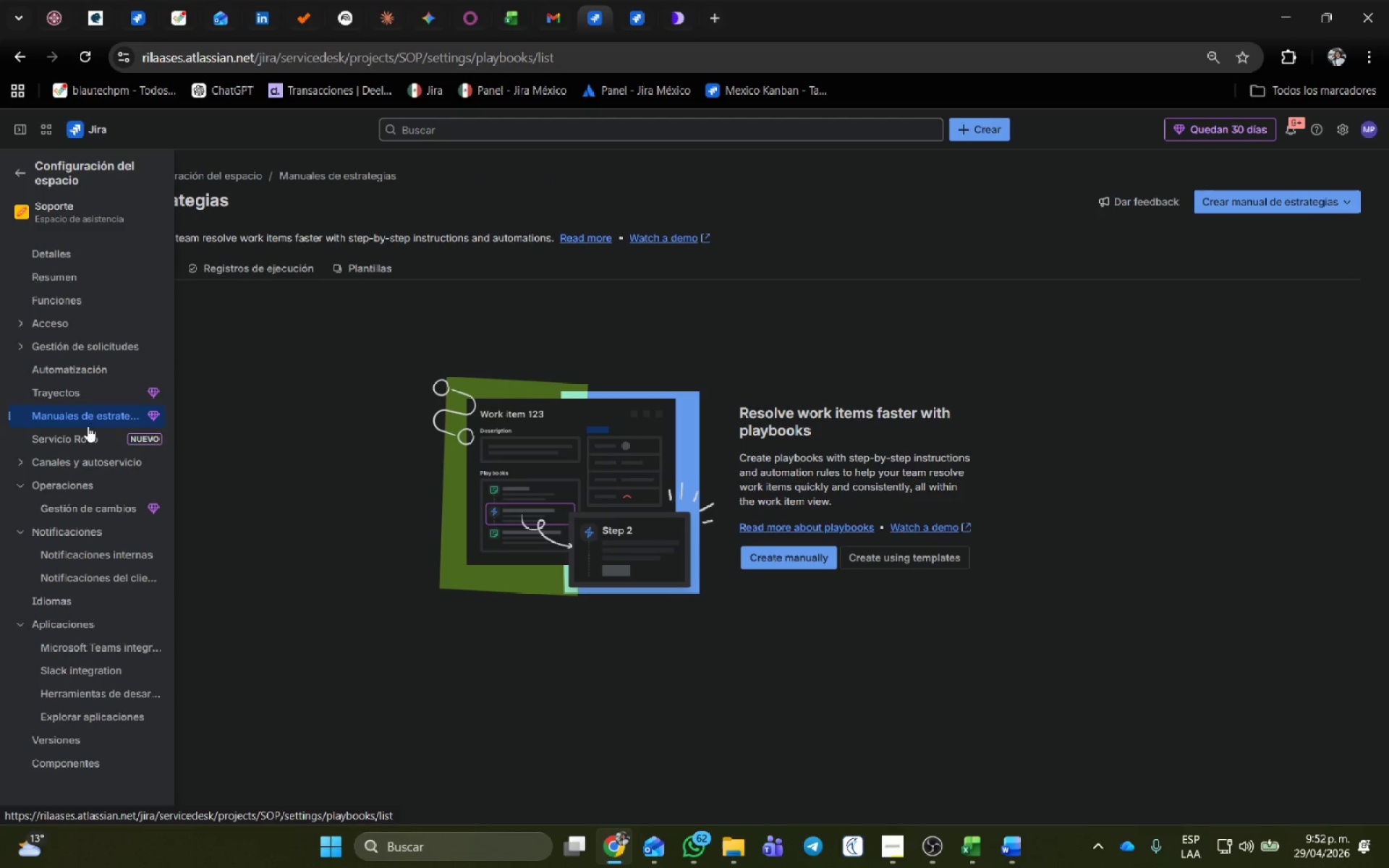 
wait(35.52)
 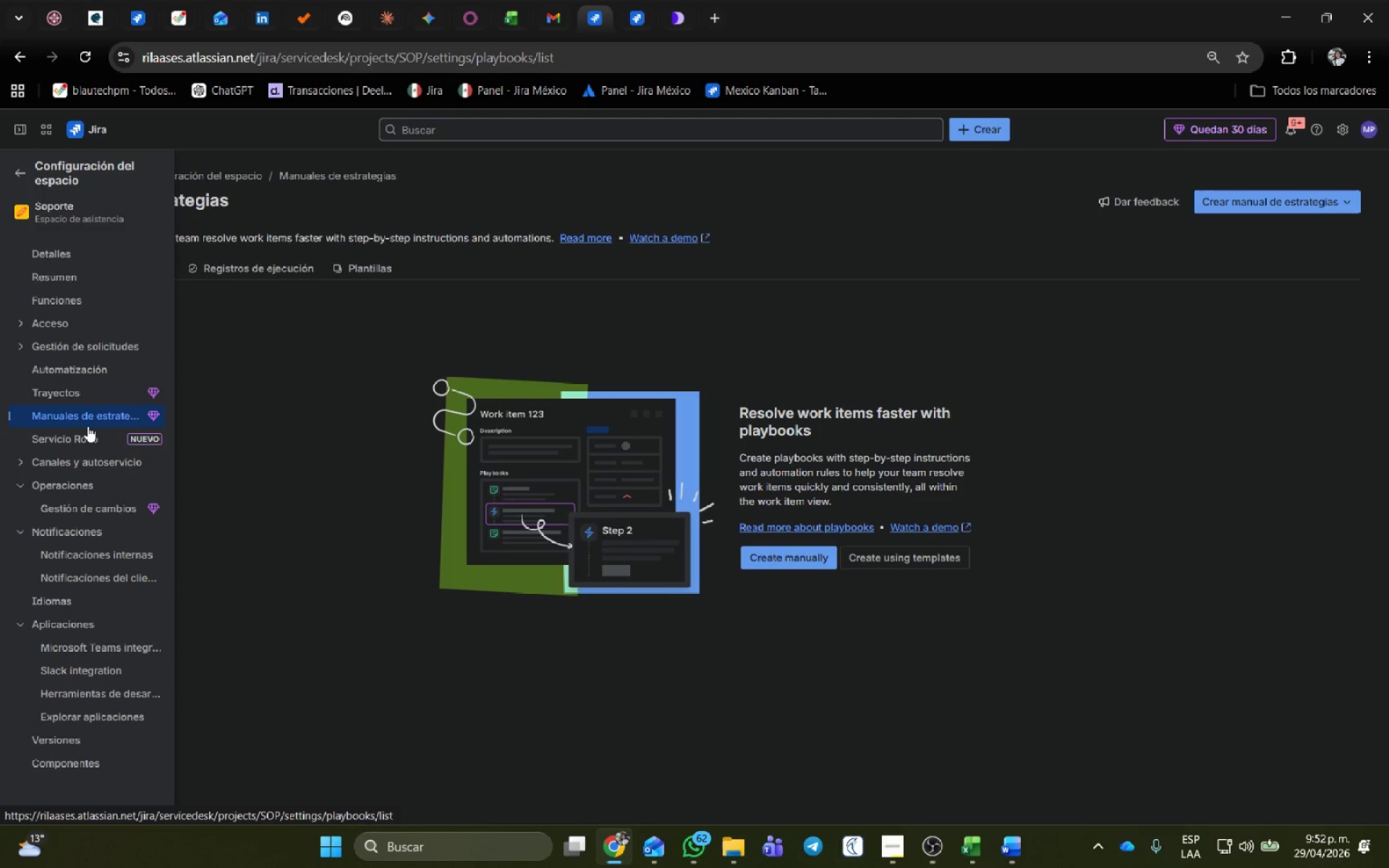 
left_click([16, 346])
 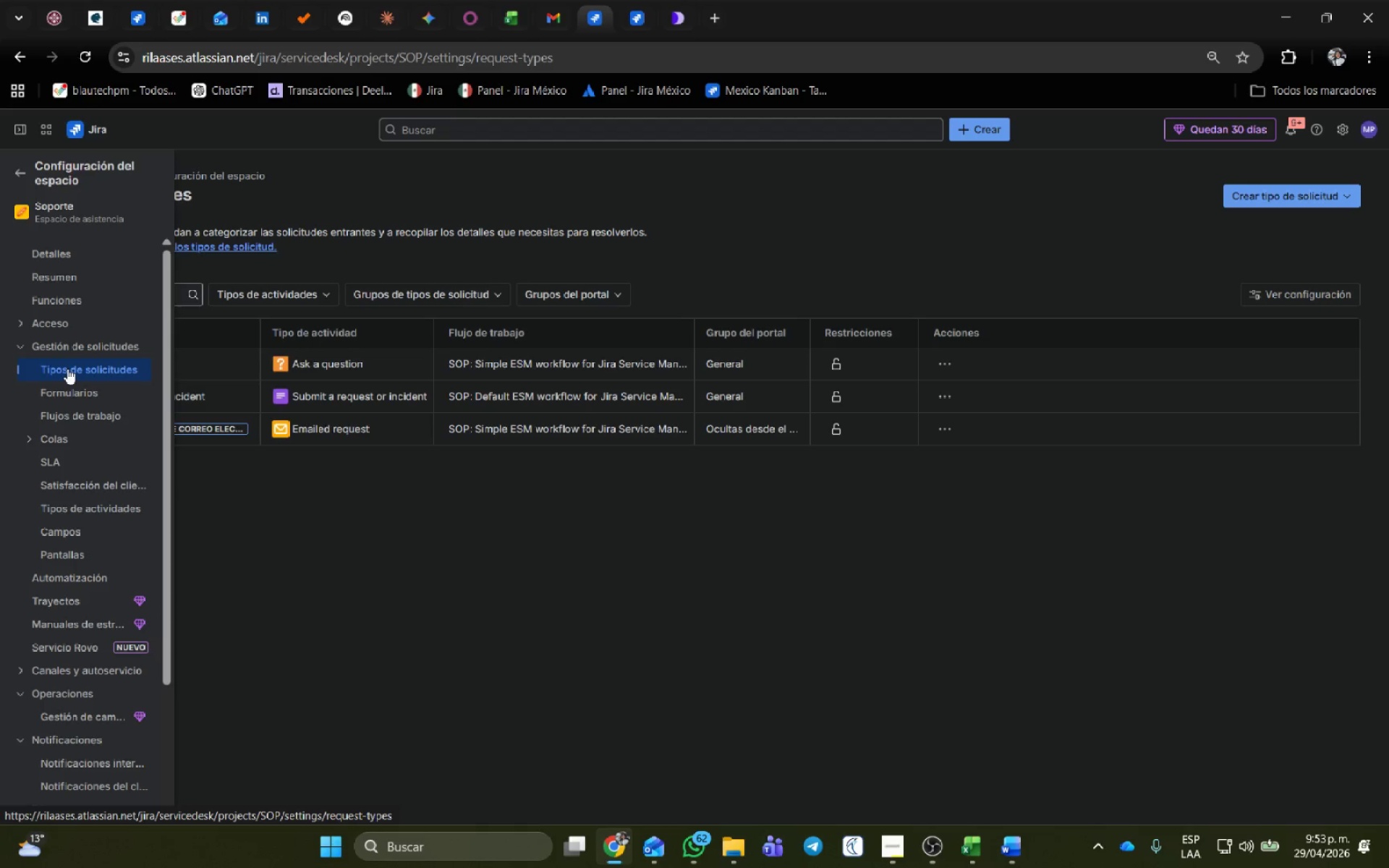 
wait(18.09)
 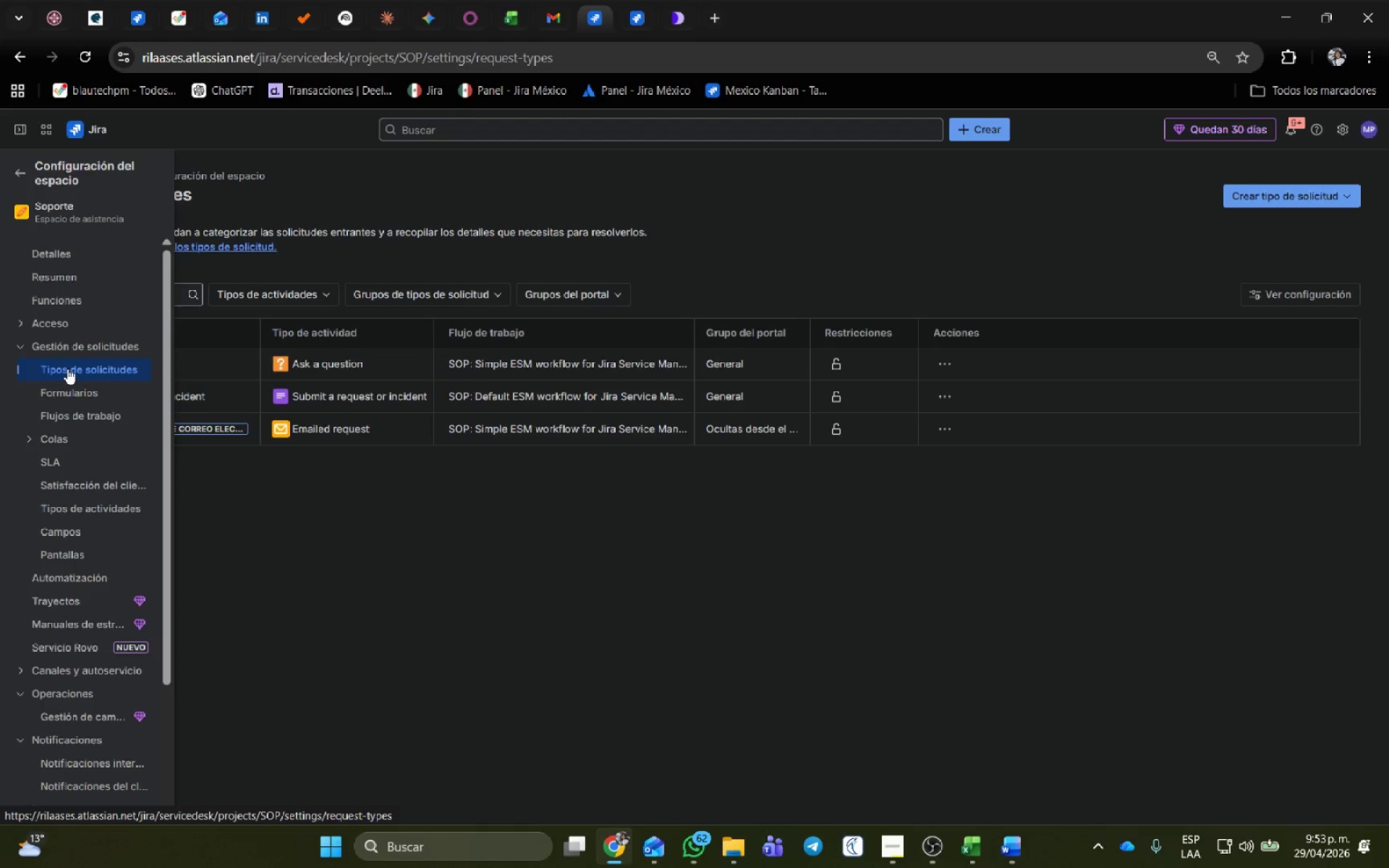 
left_click([740, 576])
 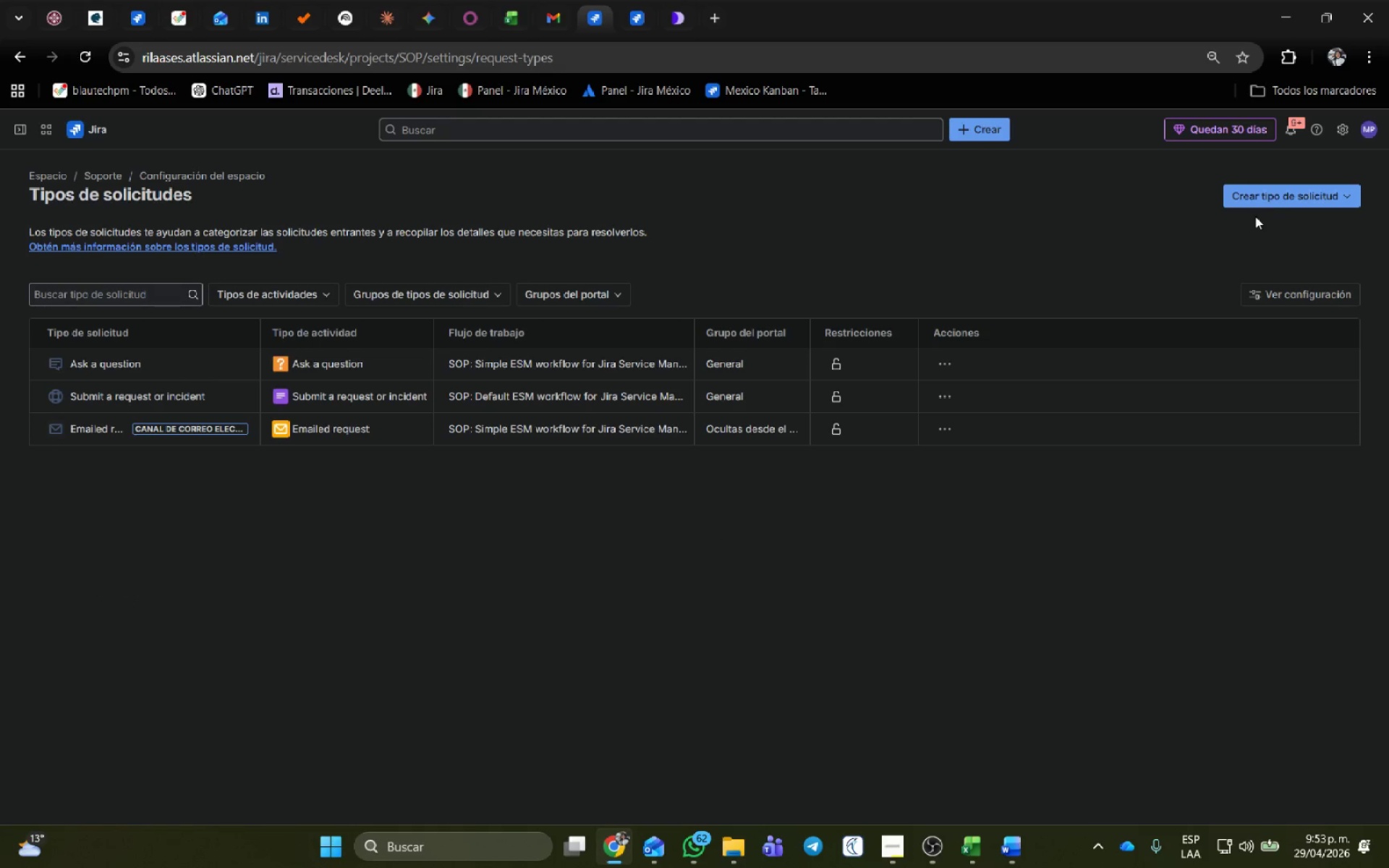 
left_click([1275, 195])
 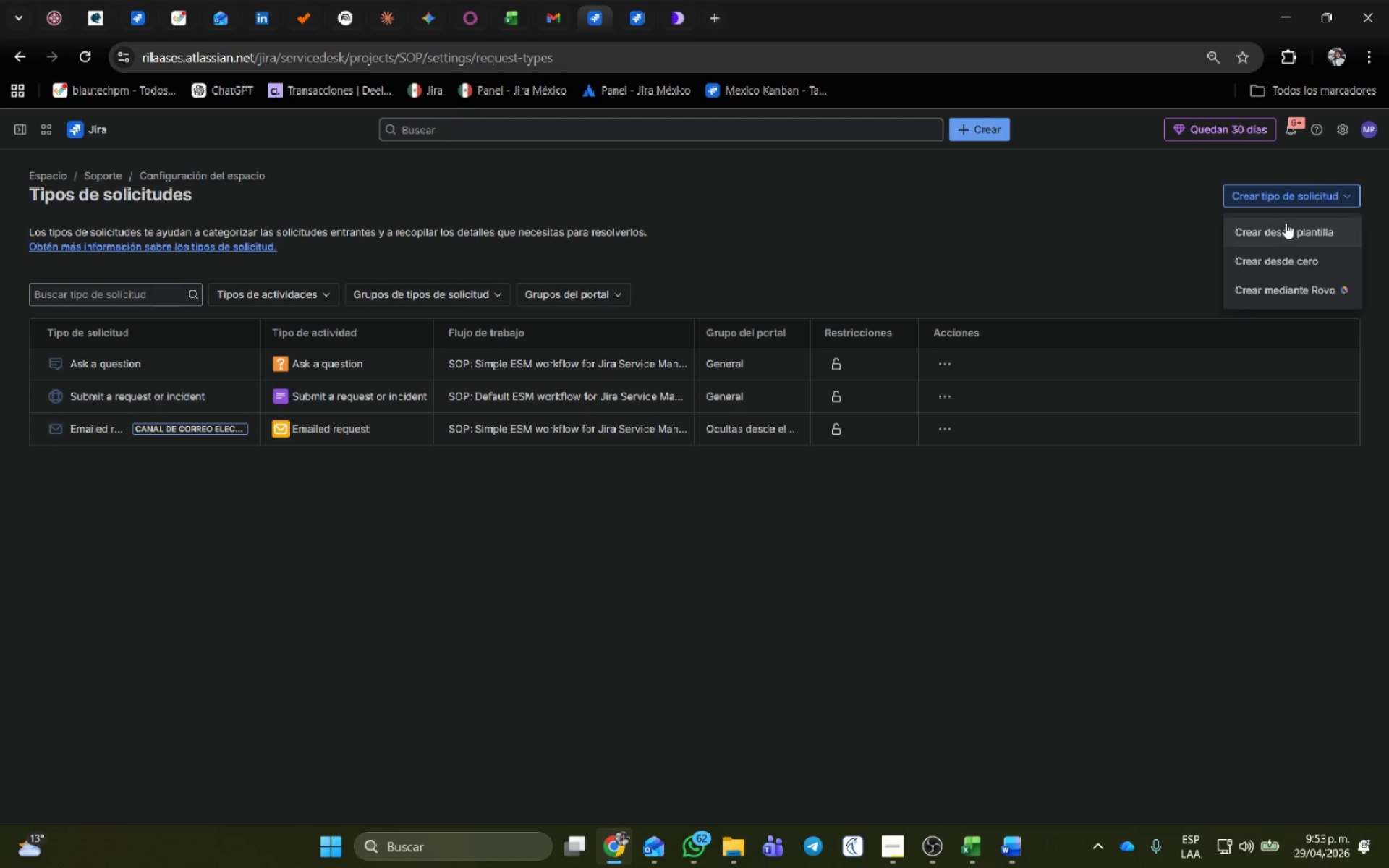 
left_click([1286, 223])
 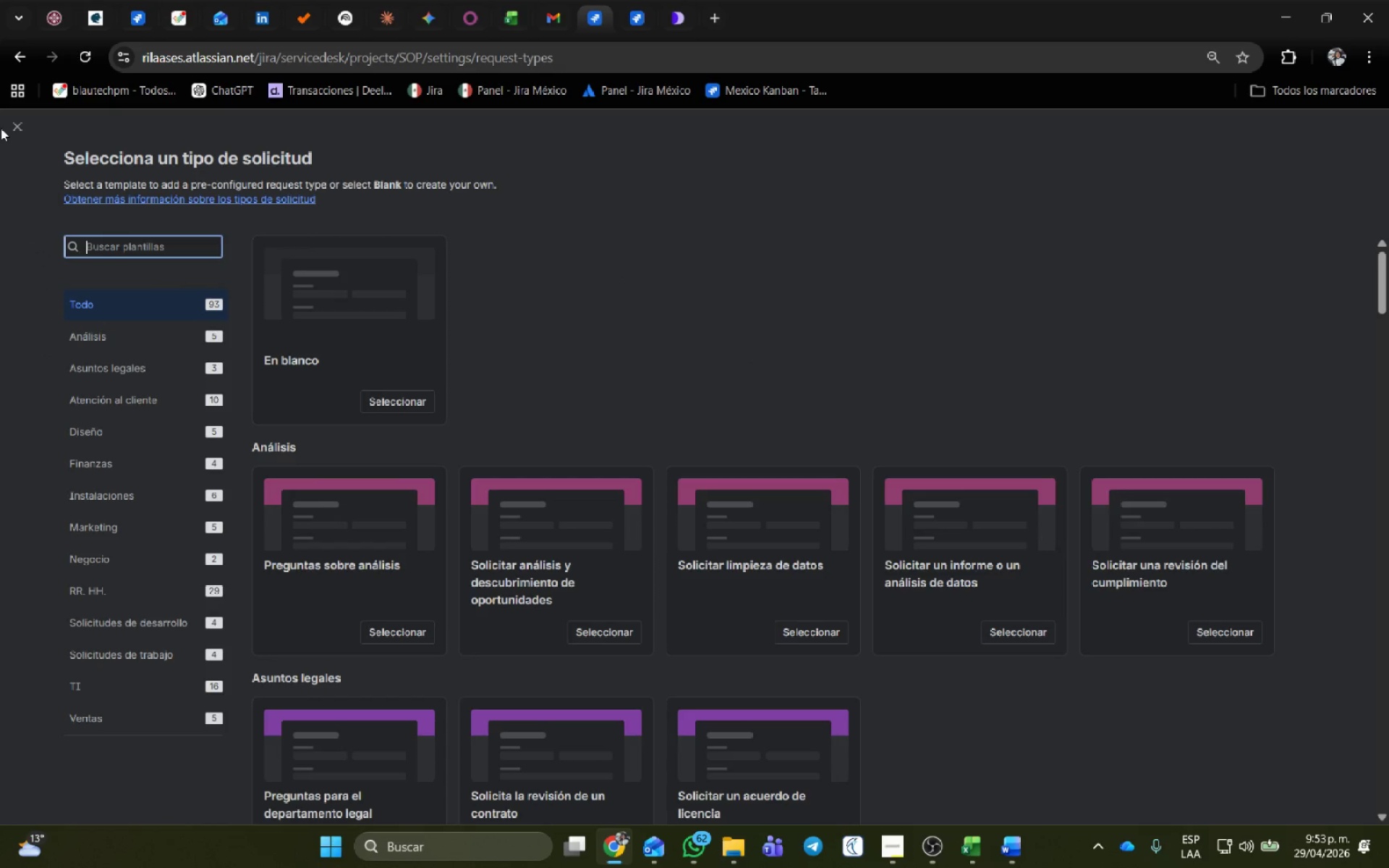 
left_click([14, 124])
 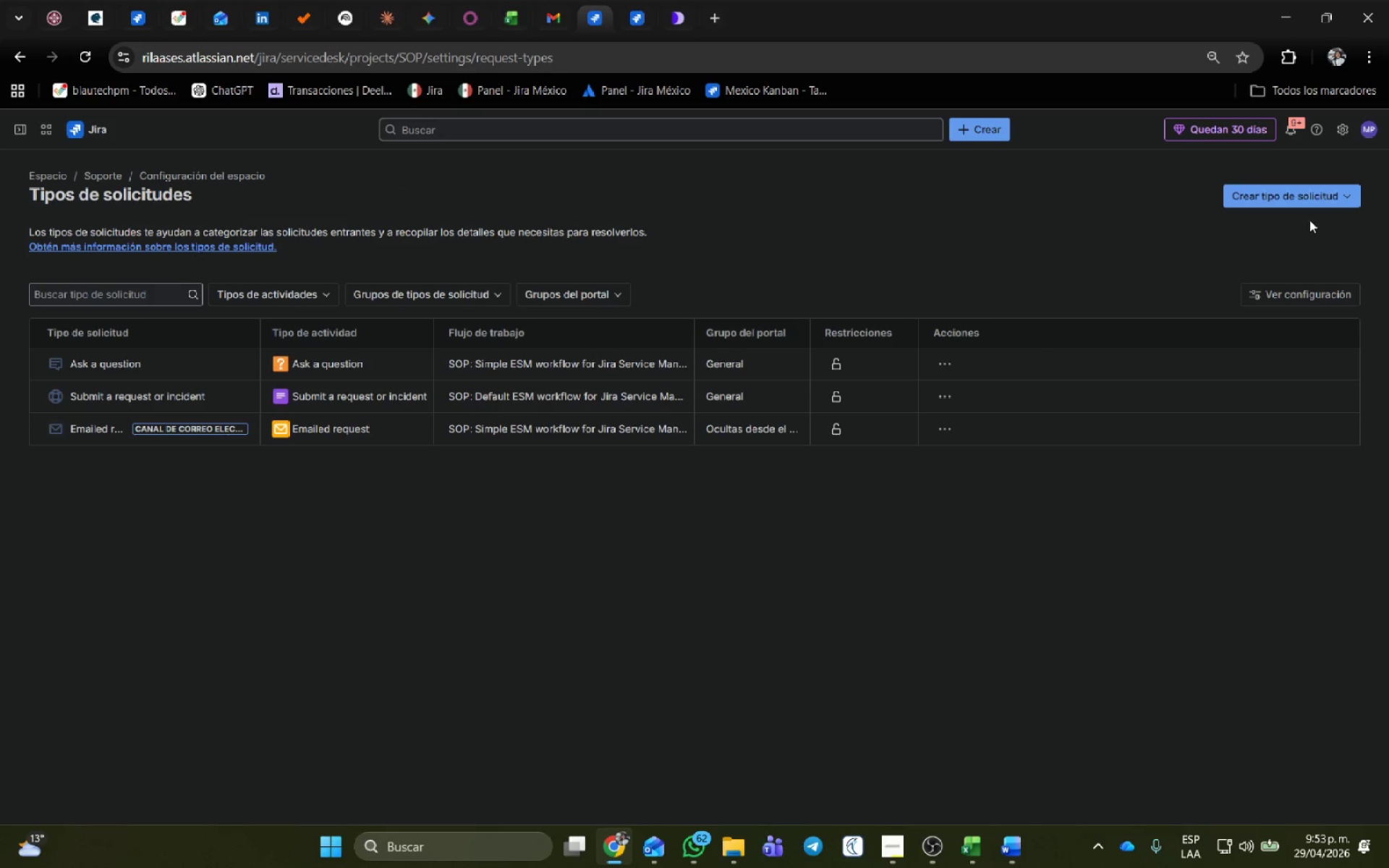 
left_click([1314, 202])
 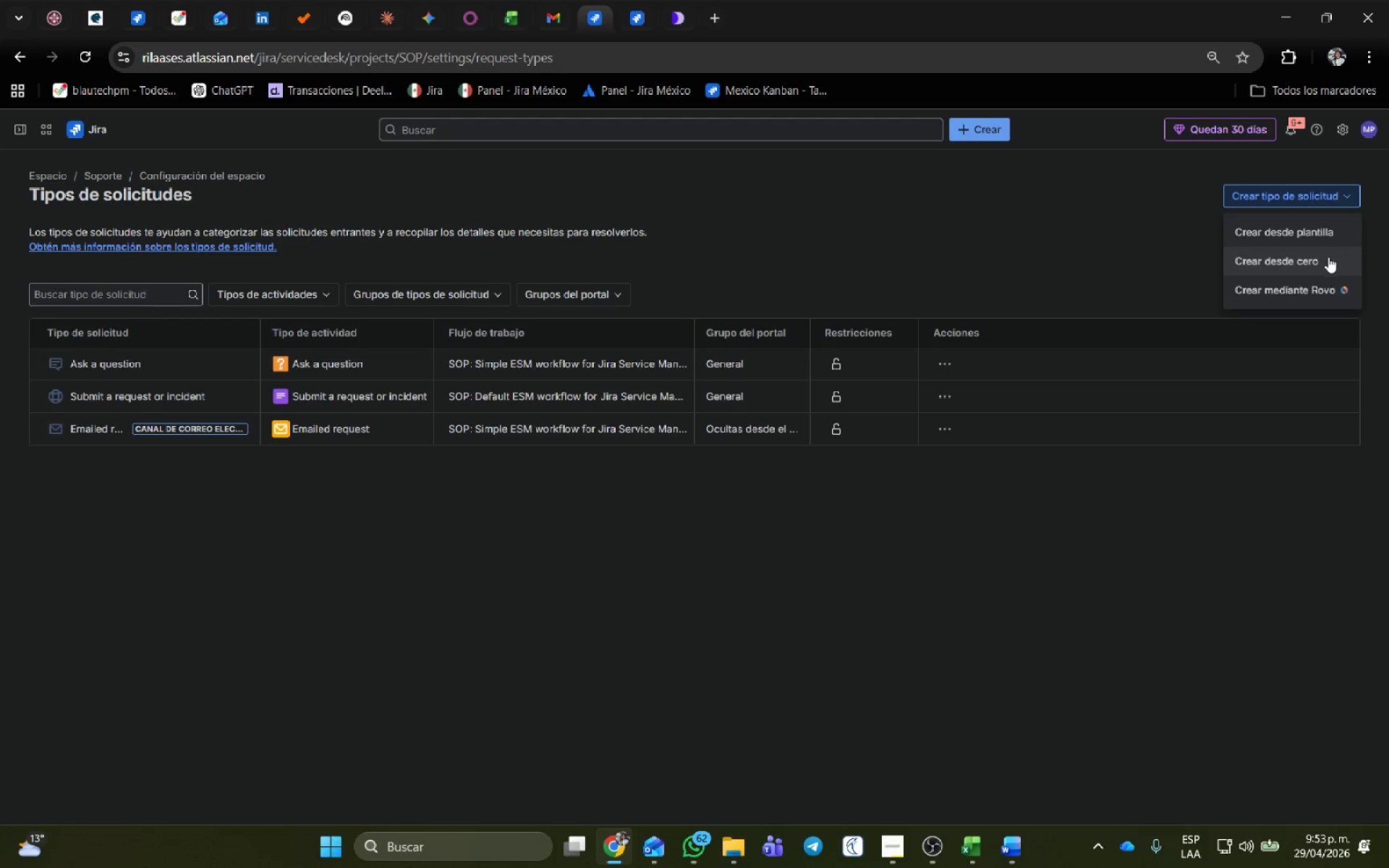 
left_click([1328, 258])
 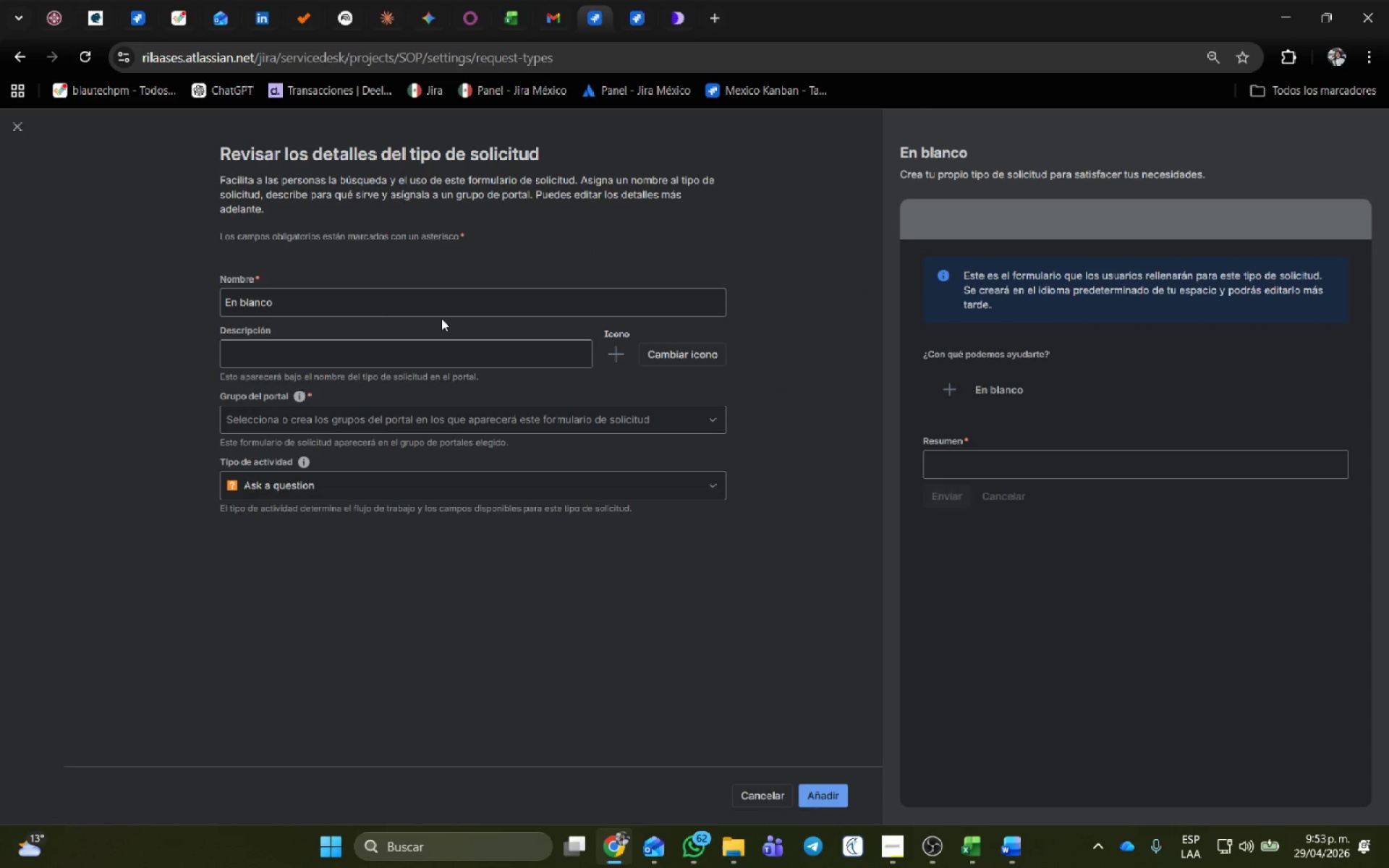 
left_click([369, 303])
 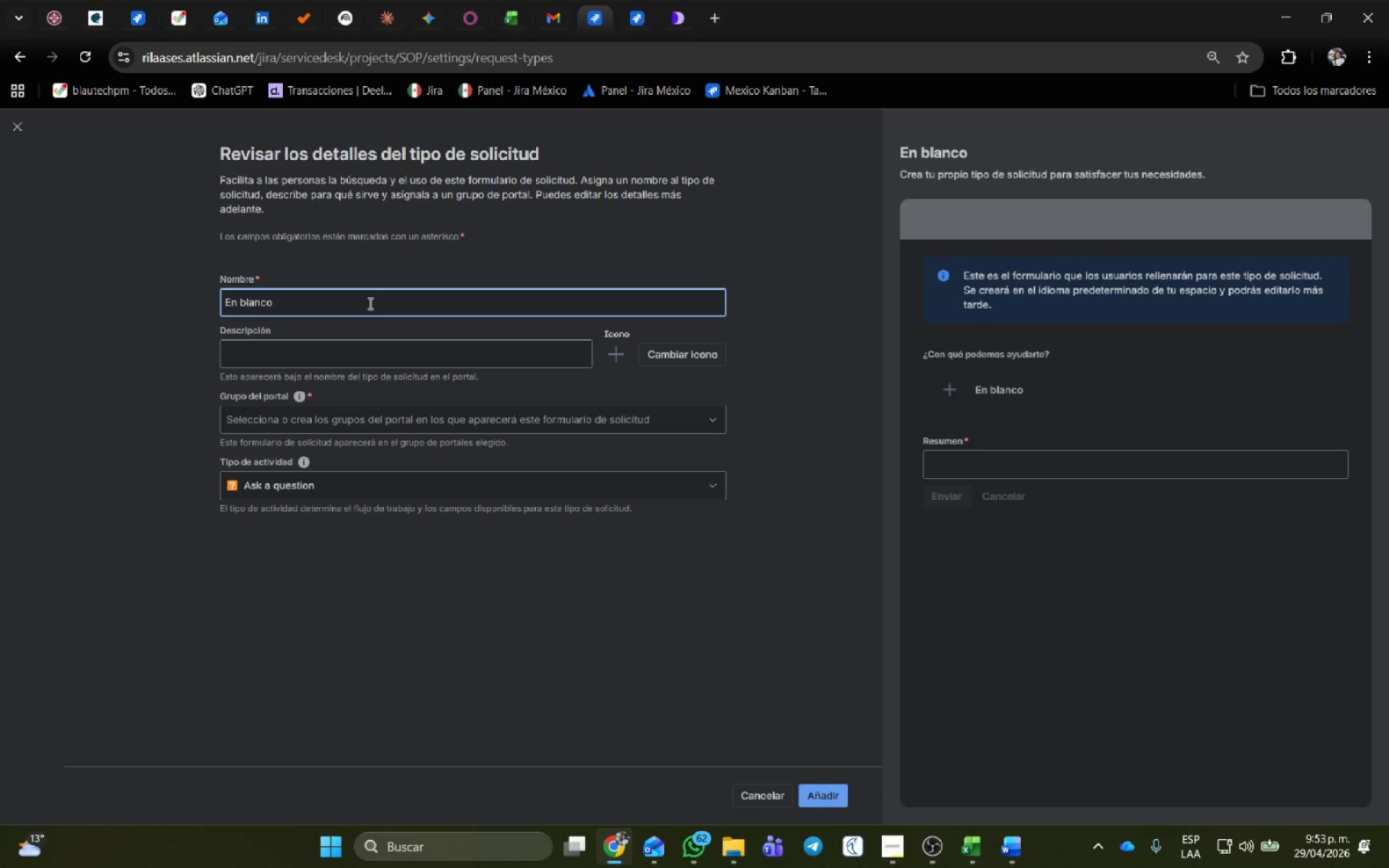 
hold_key(key=Backspace, duration=1.5)
 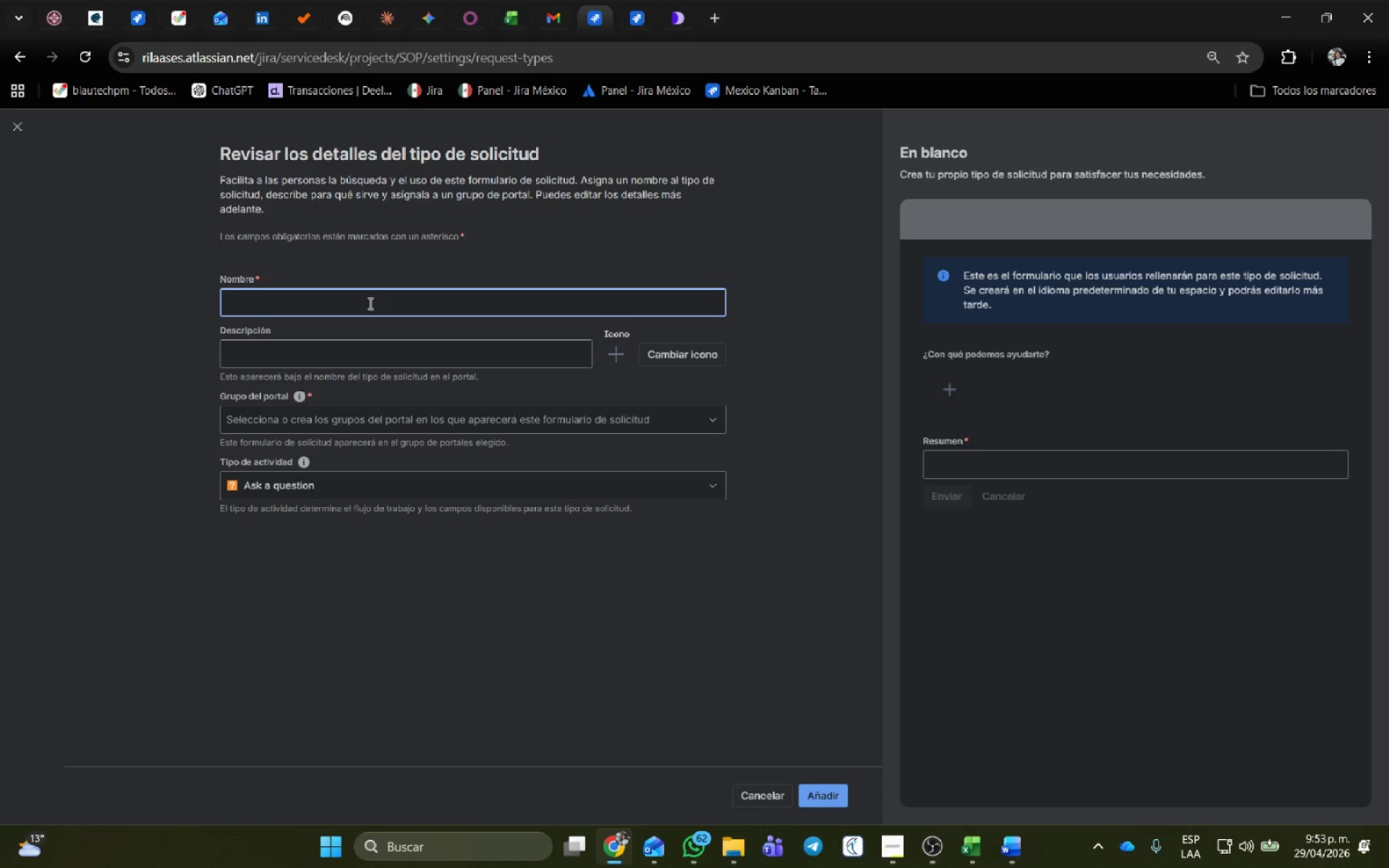 
hold_key(key=Backspace, duration=0.78)
 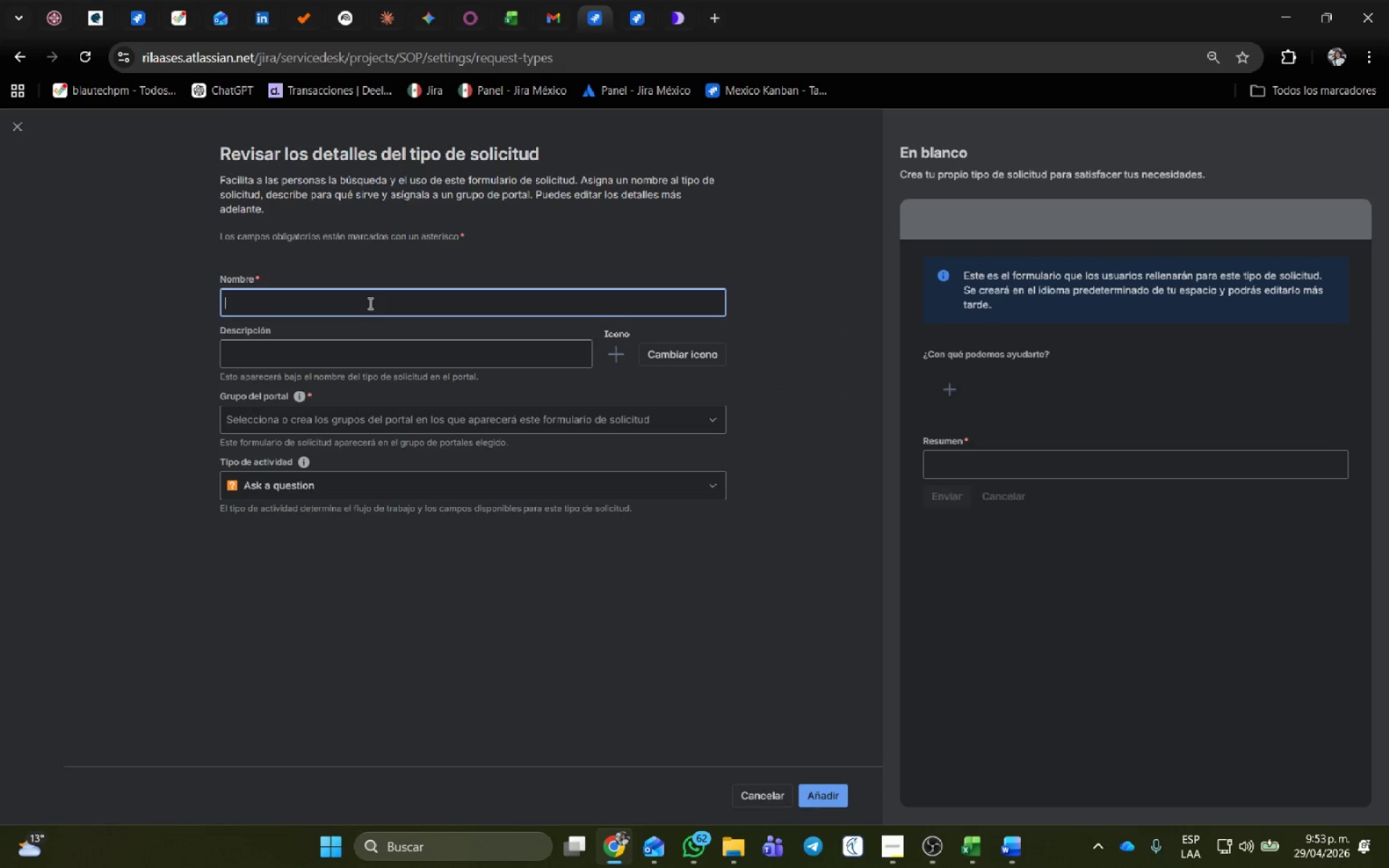 
type(Payroll)
 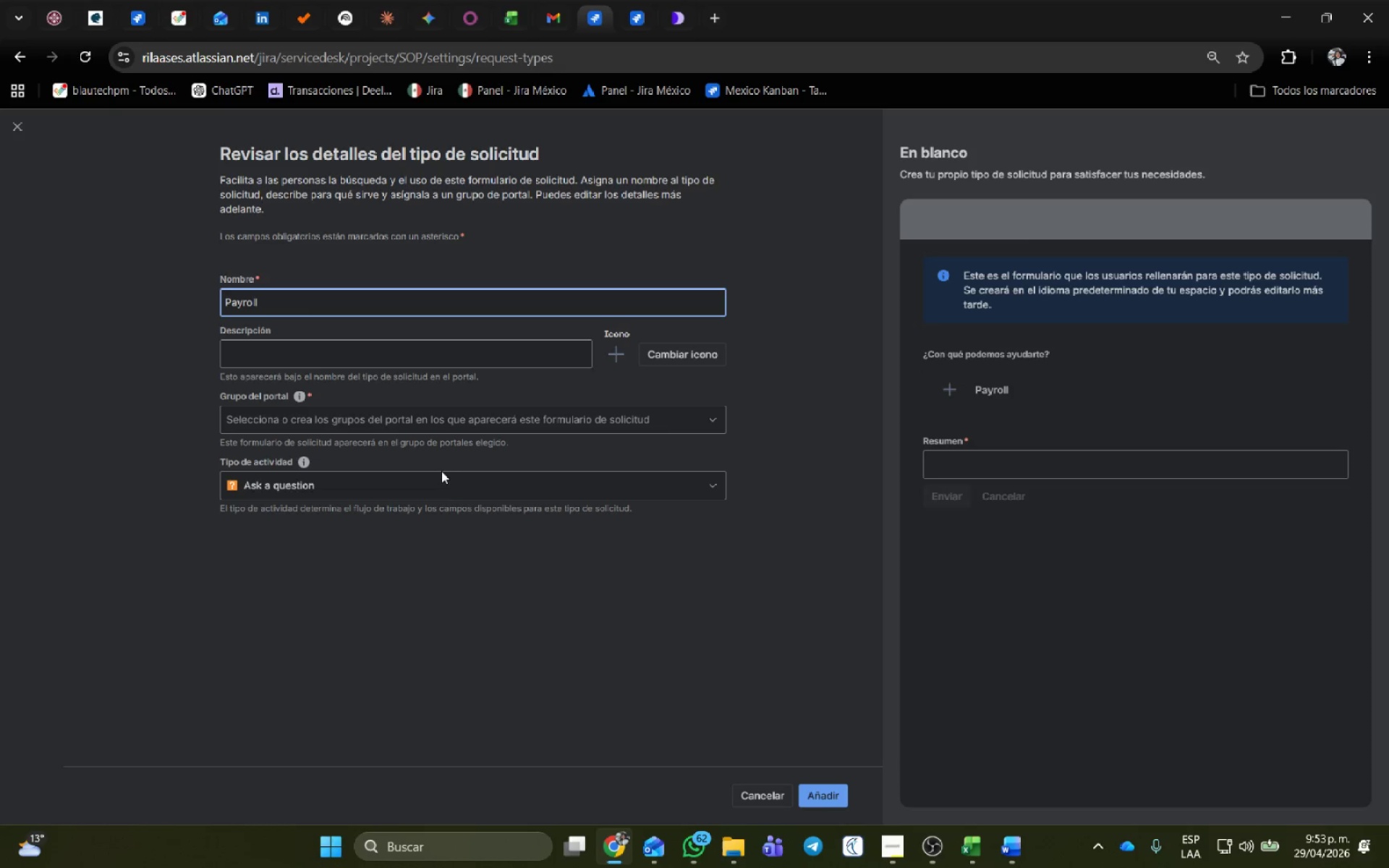 
left_click([472, 427])
 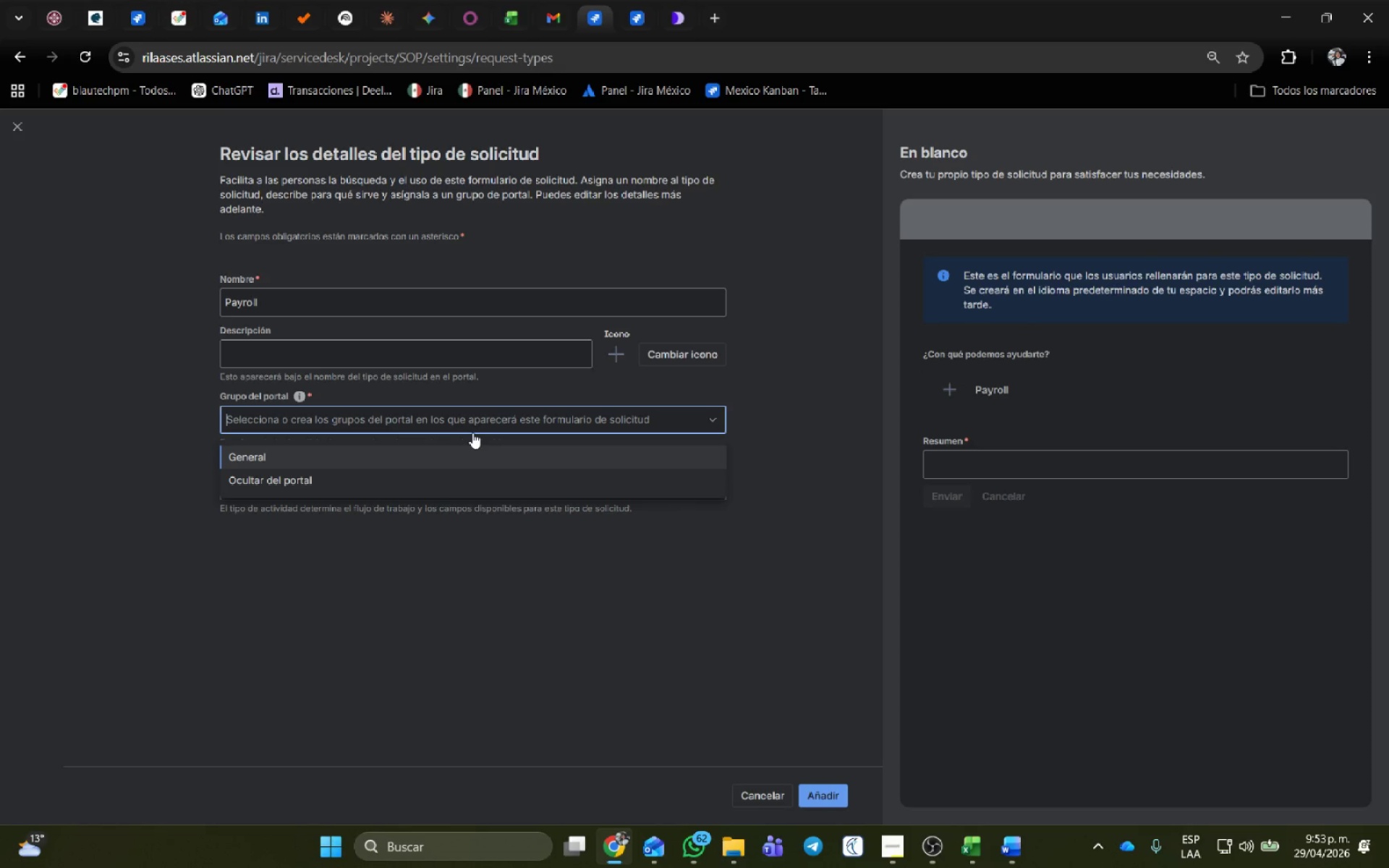 
left_click([480, 454])
 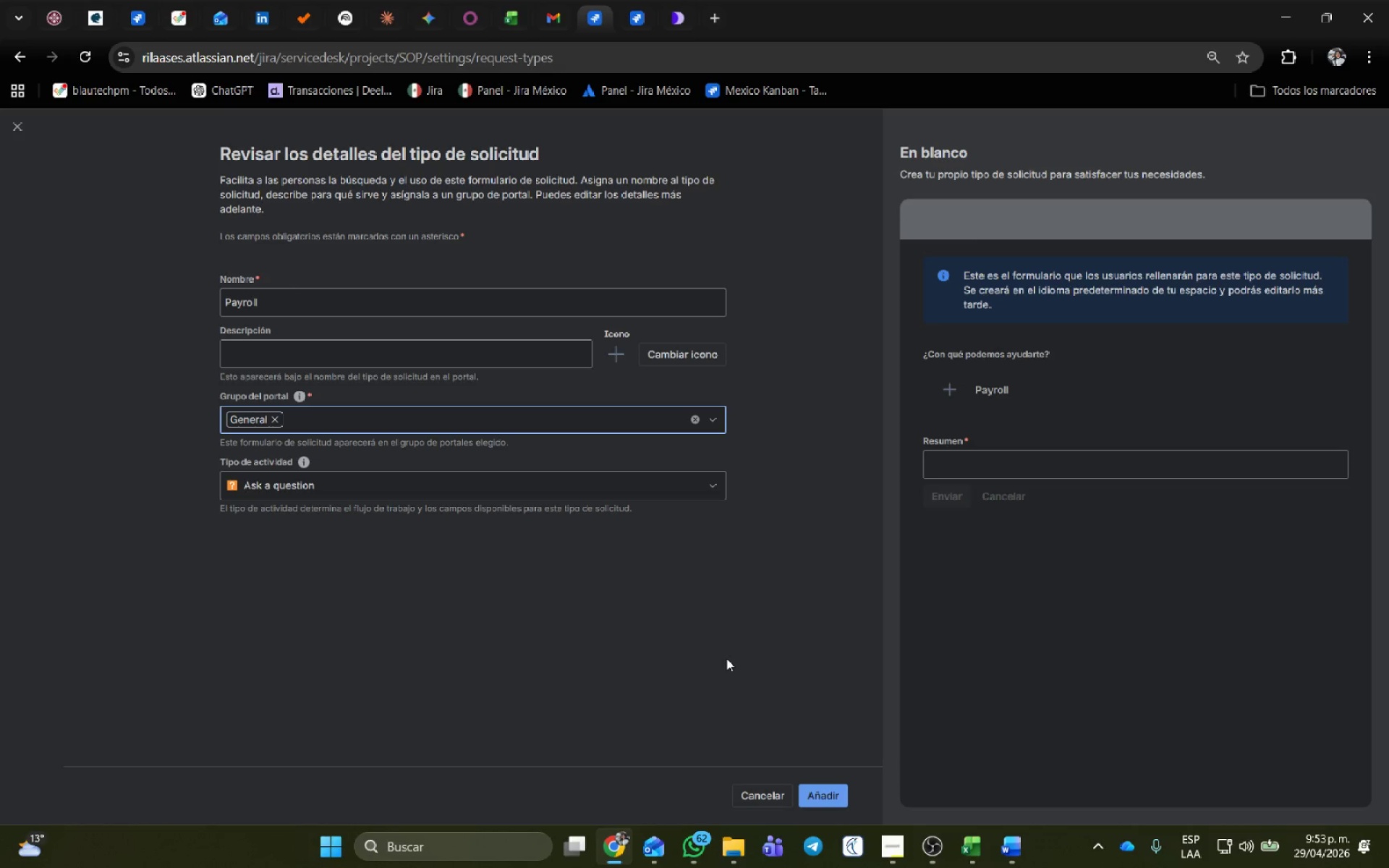 
wait(15.55)
 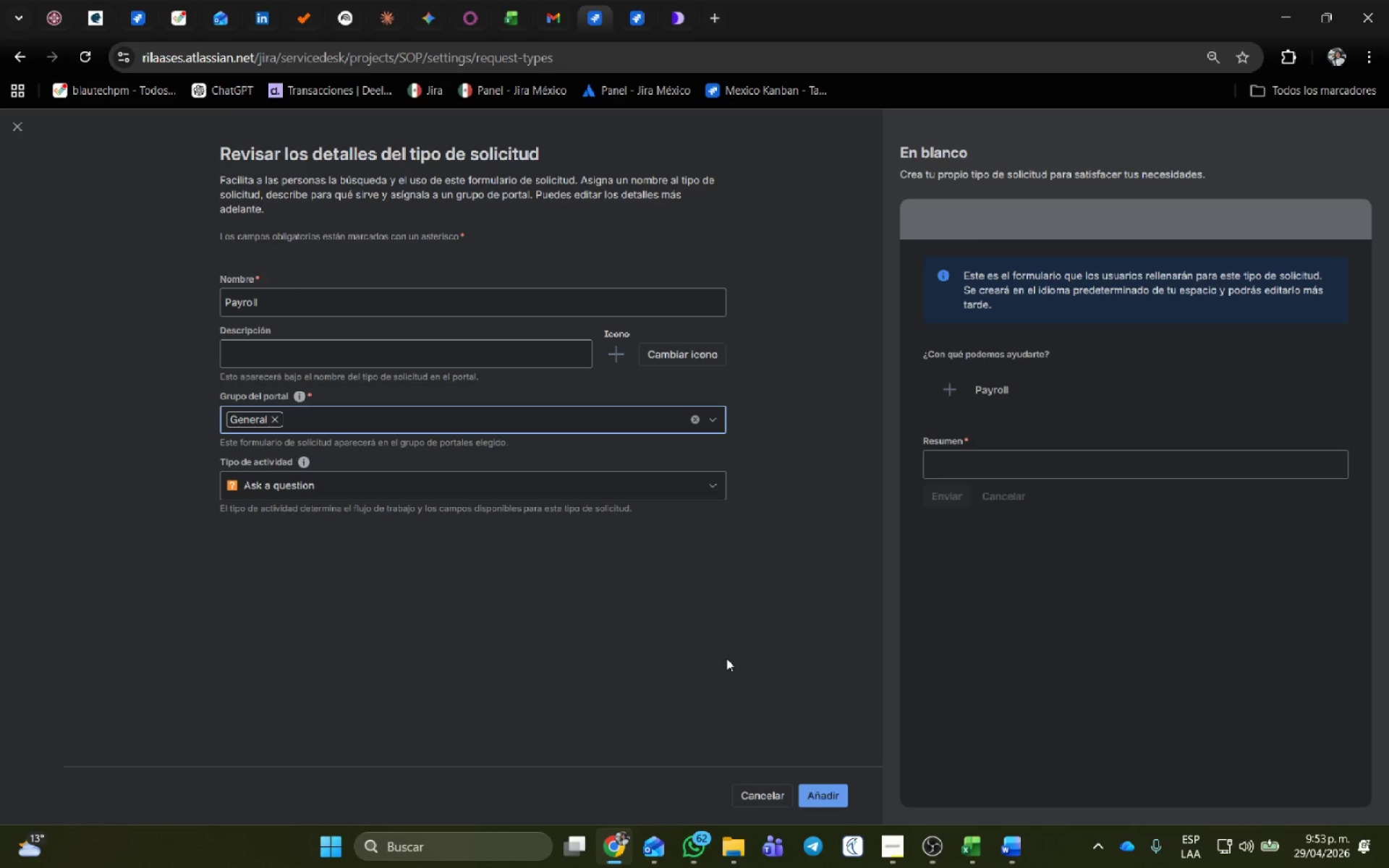 
left_click([892, 840])